 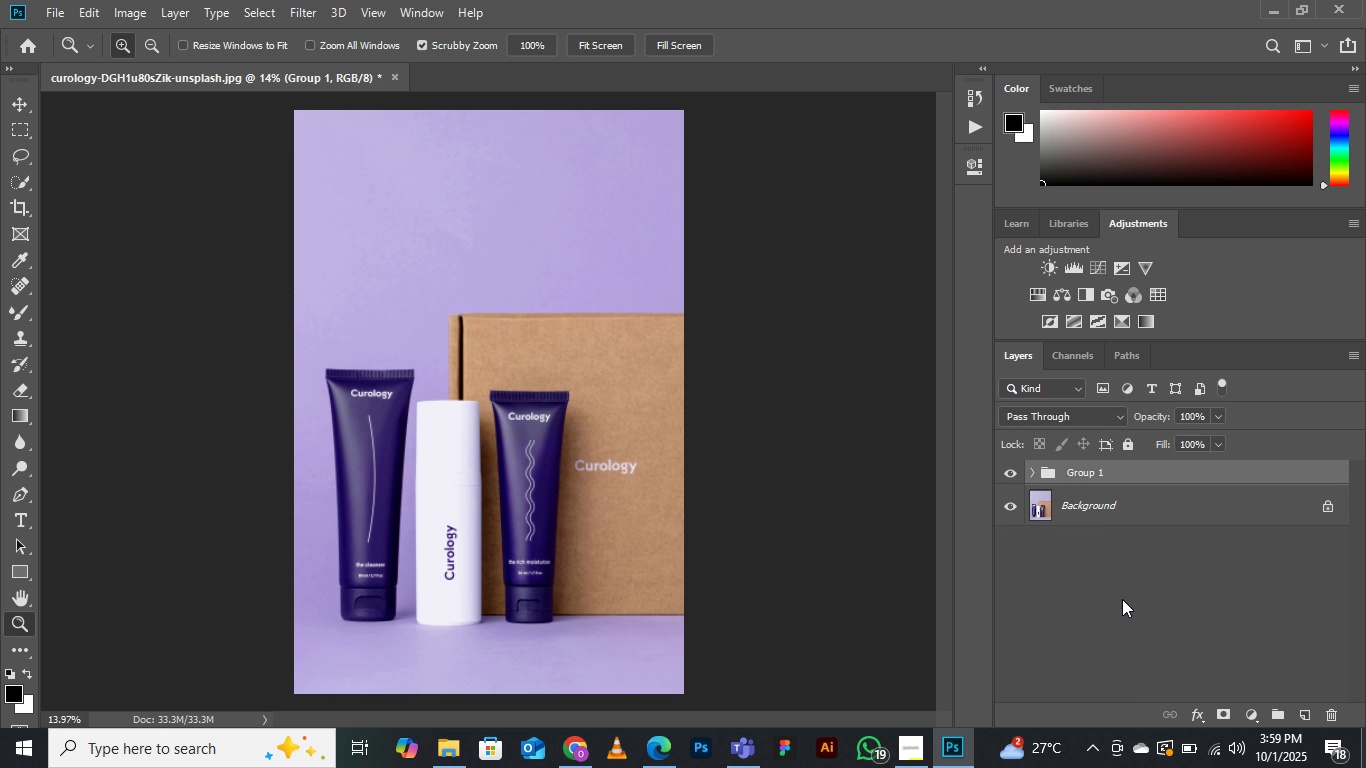 
left_click([1021, 481])
 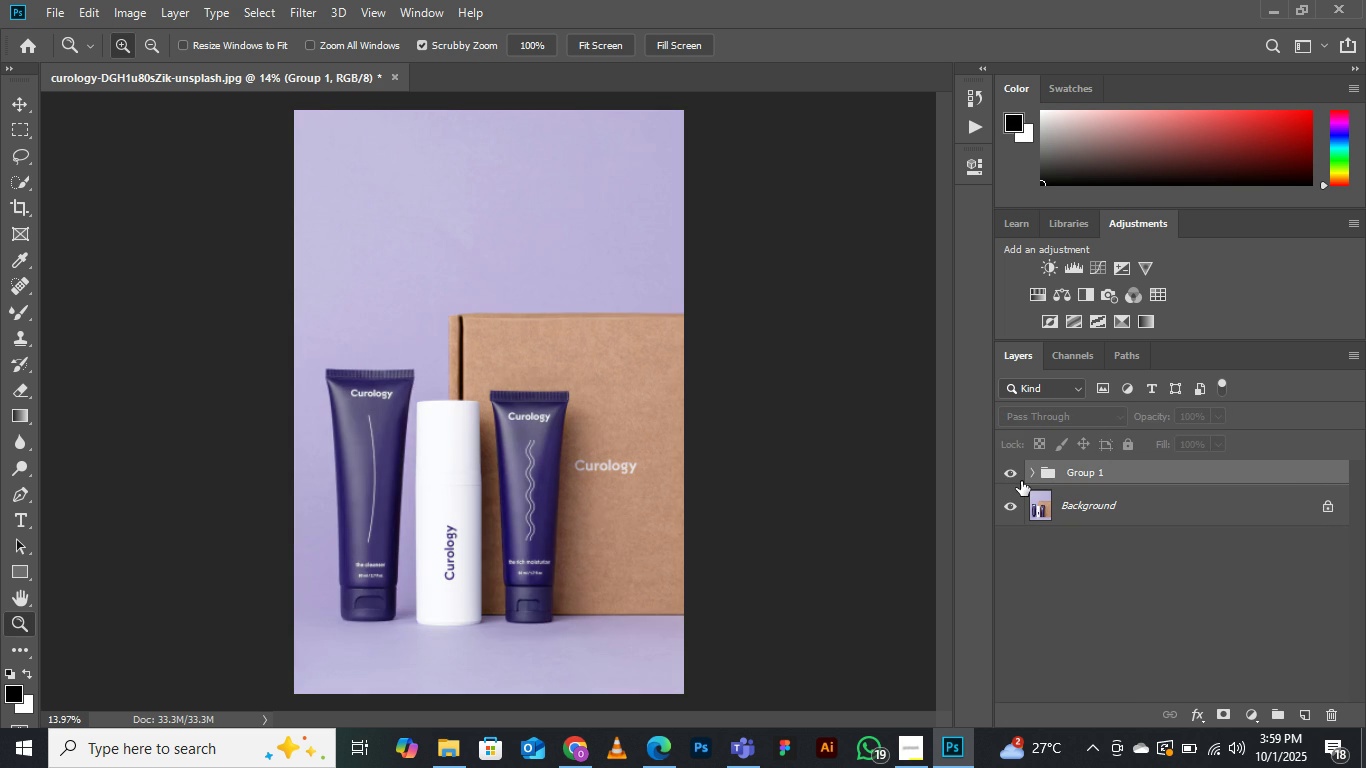 
left_click([1021, 481])
 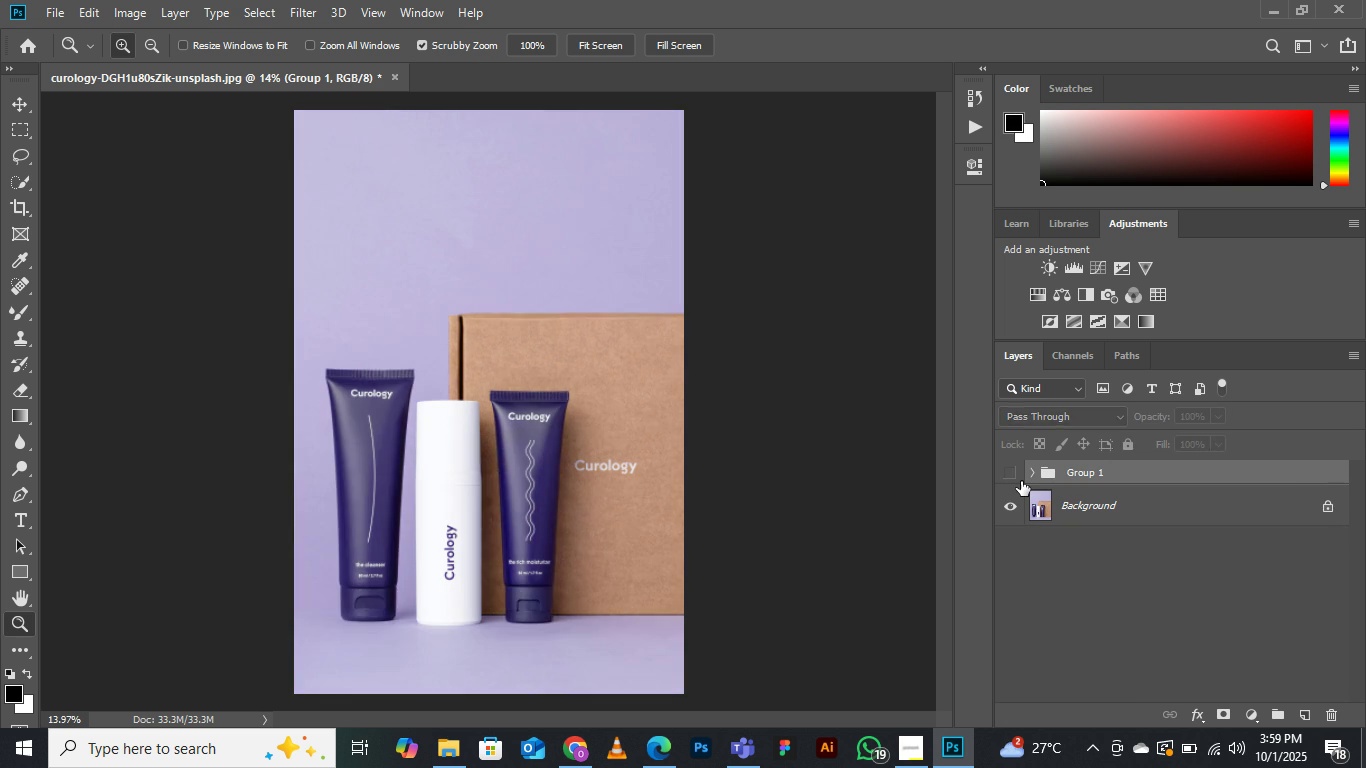 
double_click([1021, 481])
 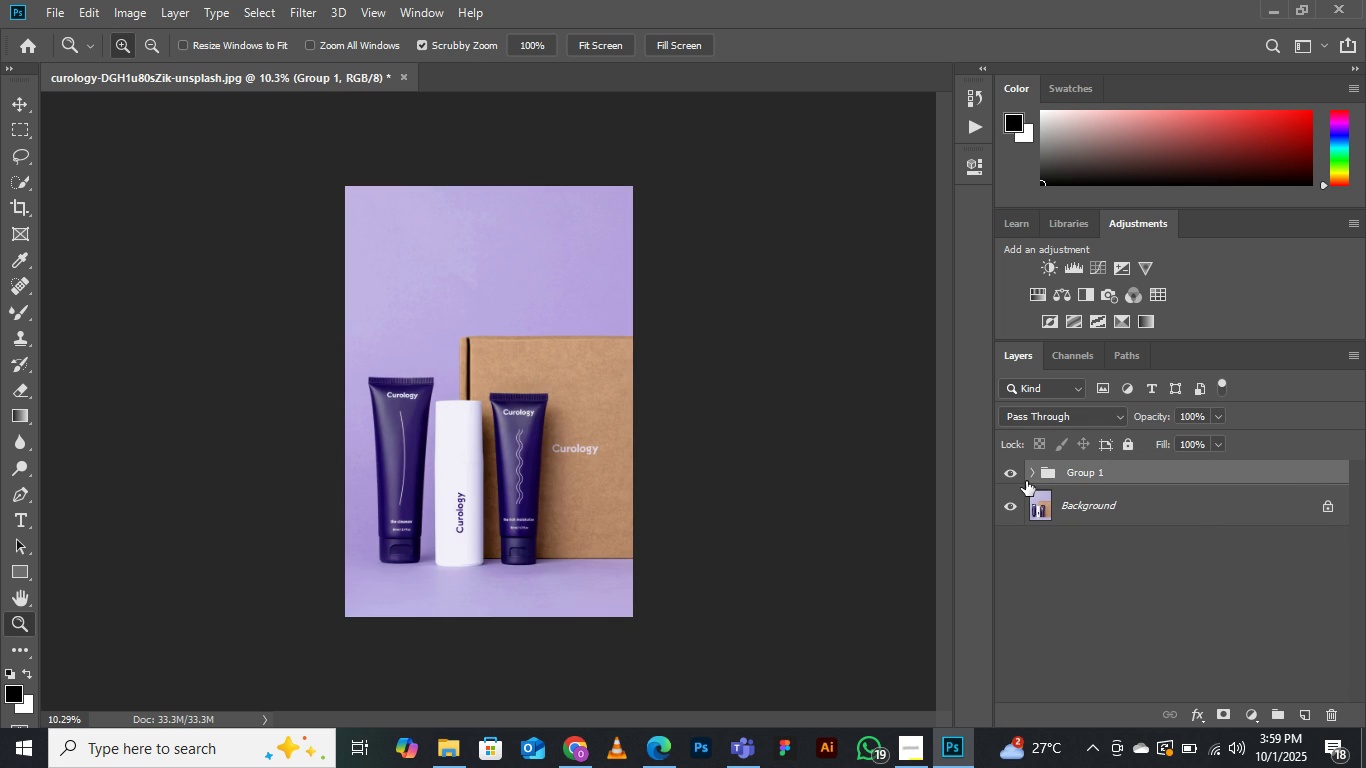 
left_click([1005, 471])
 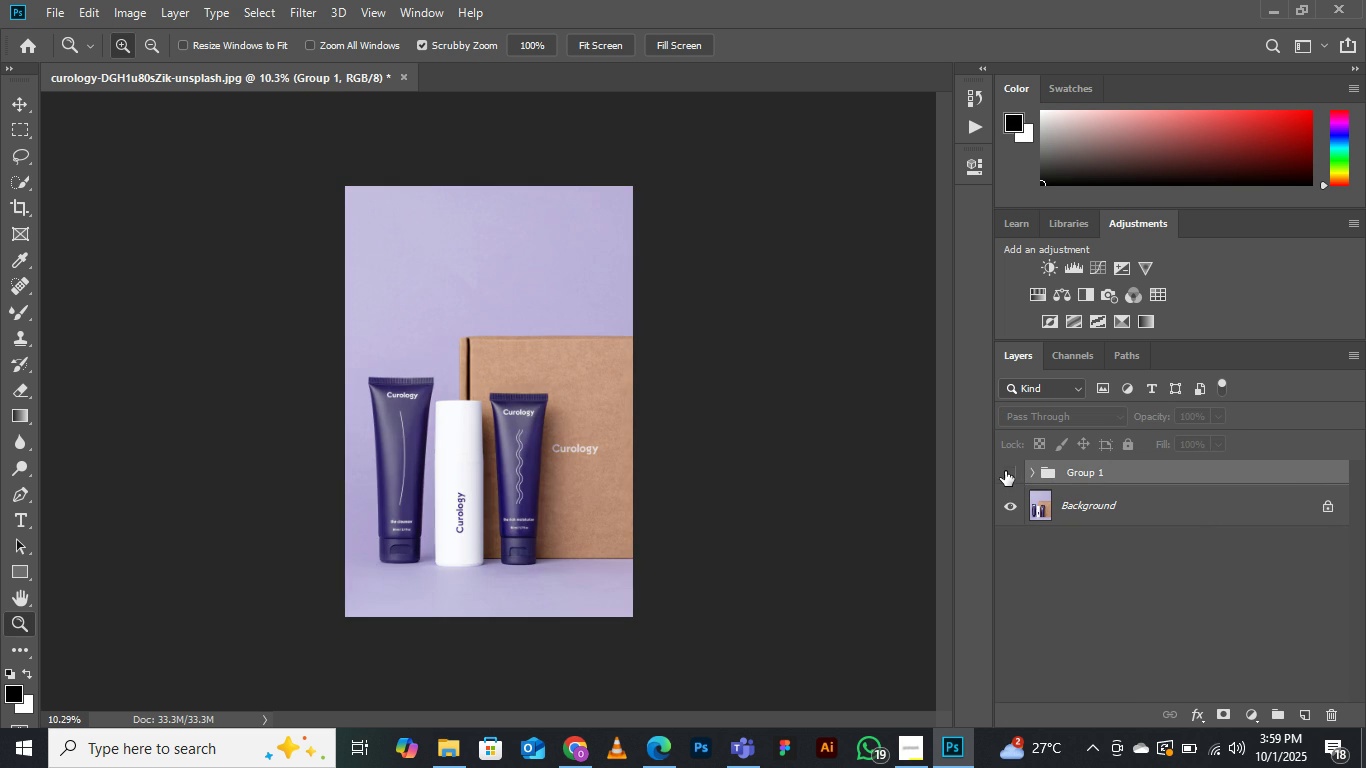 
left_click([1005, 471])
 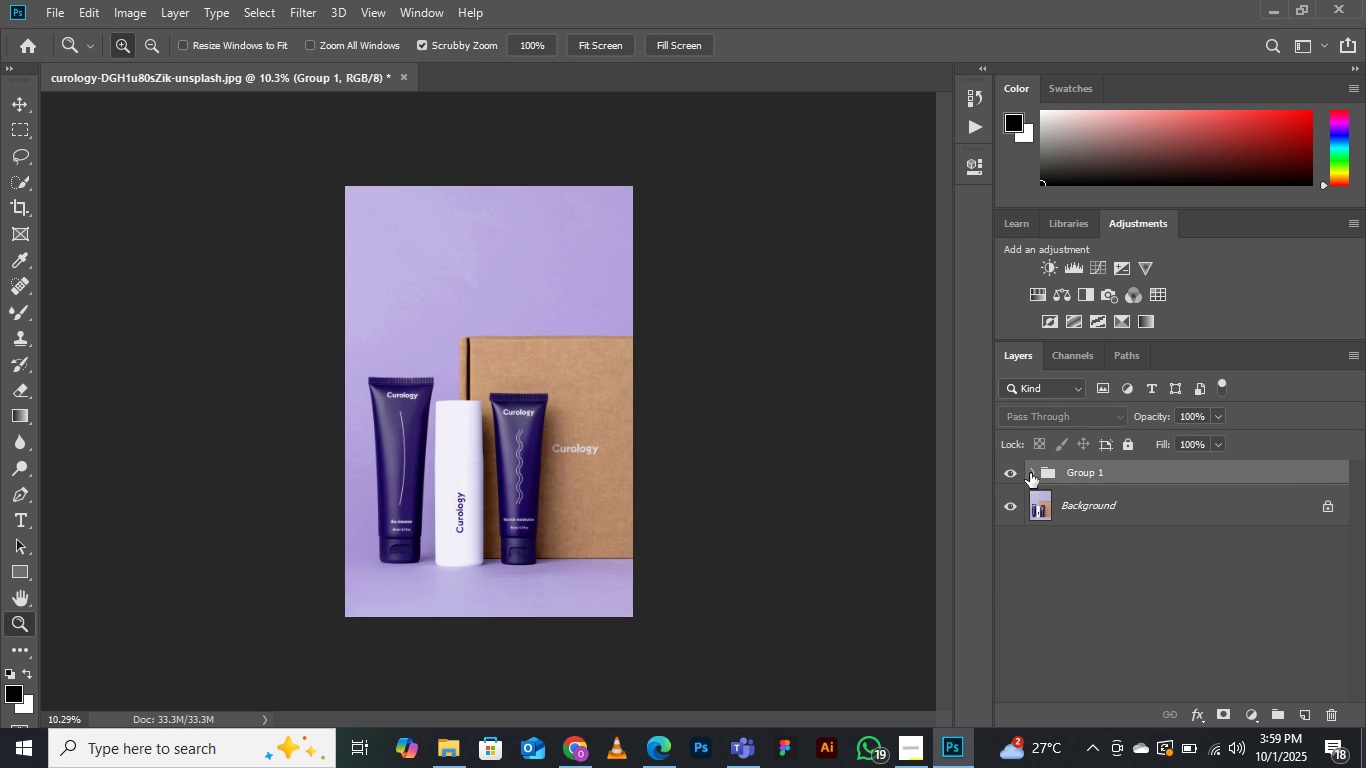 
left_click([1030, 473])
 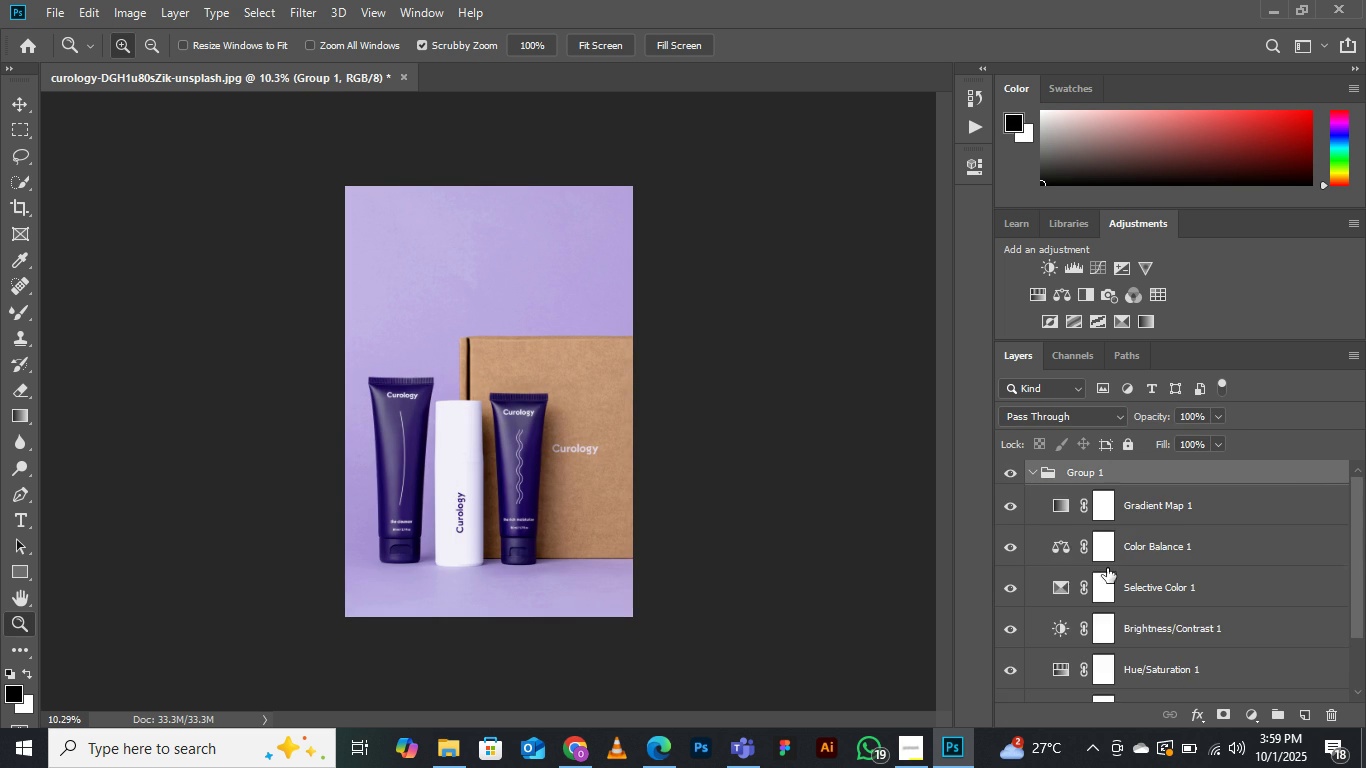 
scroll: coordinate [1151, 616], scroll_direction: down, amount: 2.0
 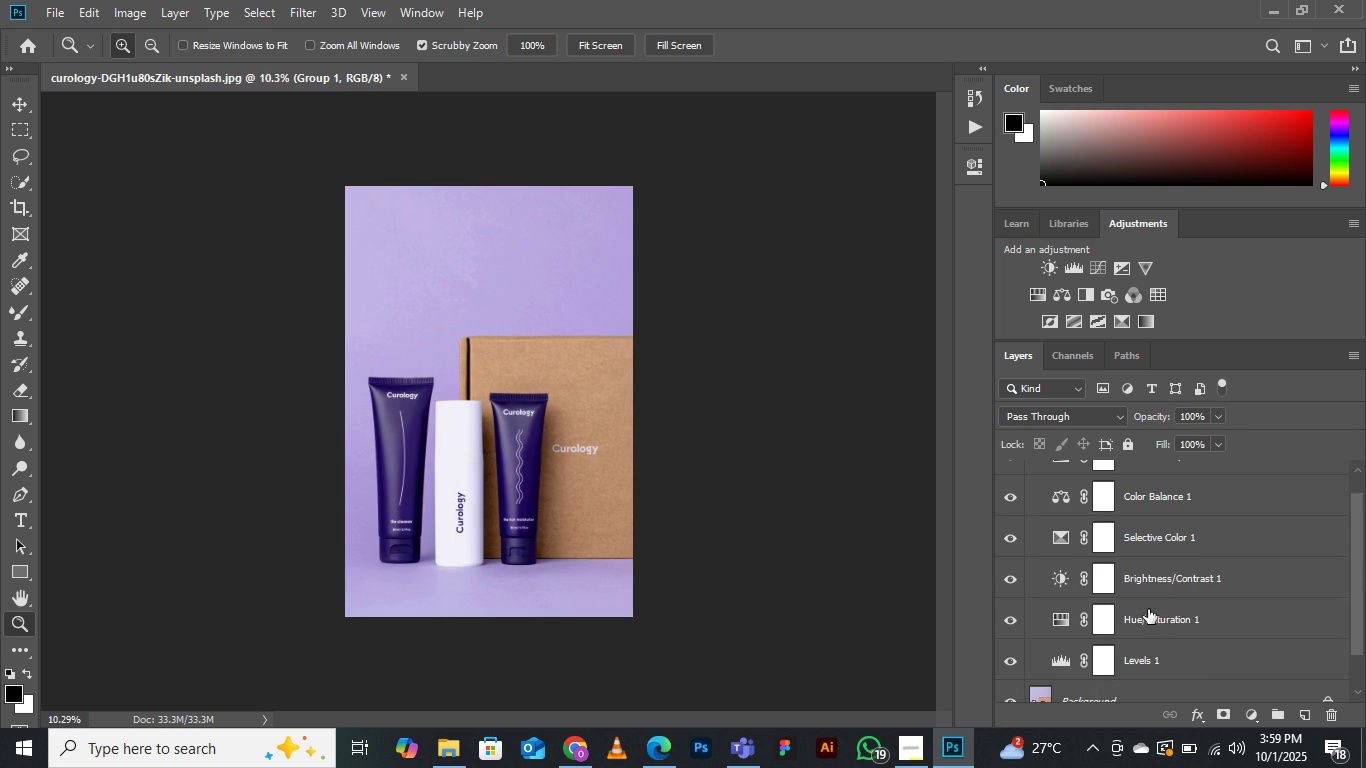 
scroll: coordinate [1148, 609], scroll_direction: none, amount: 0.0
 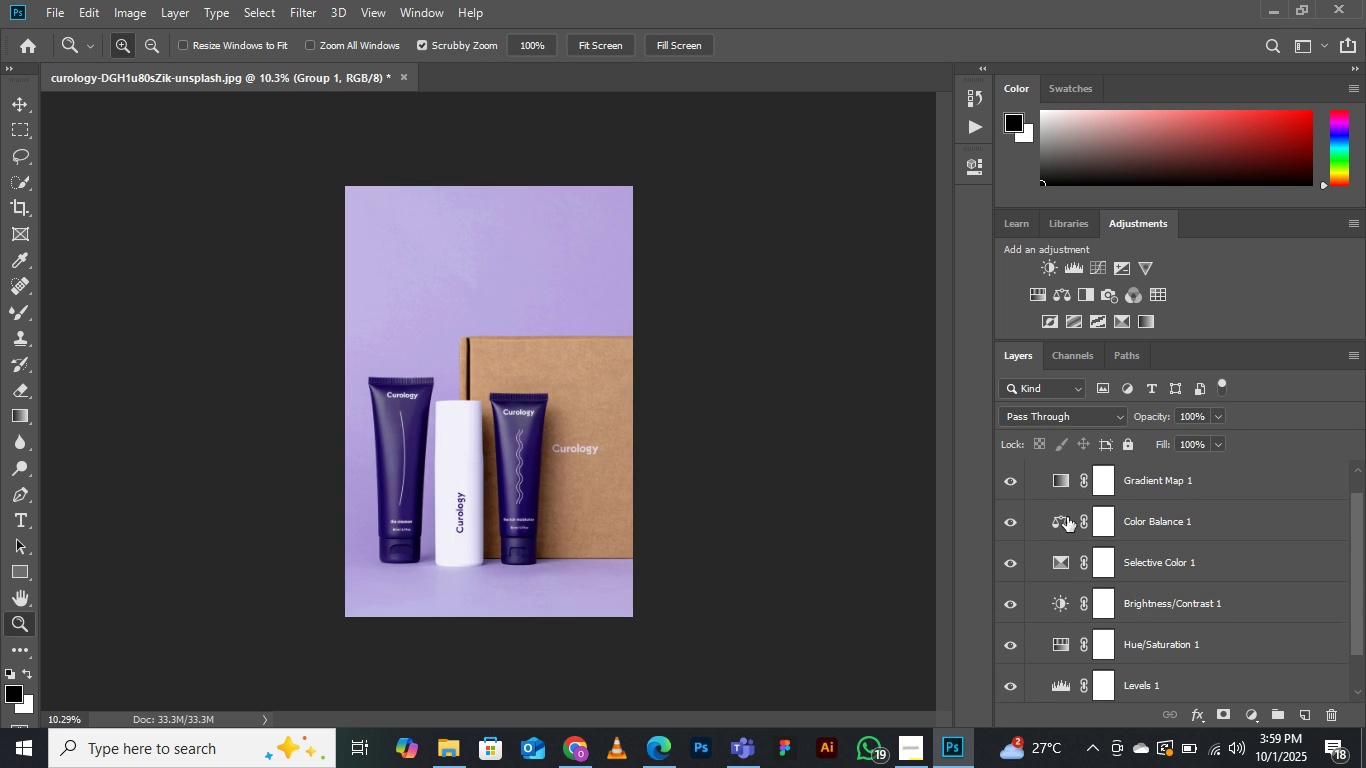 
scroll: coordinate [1079, 577], scroll_direction: down, amount: 1.0
 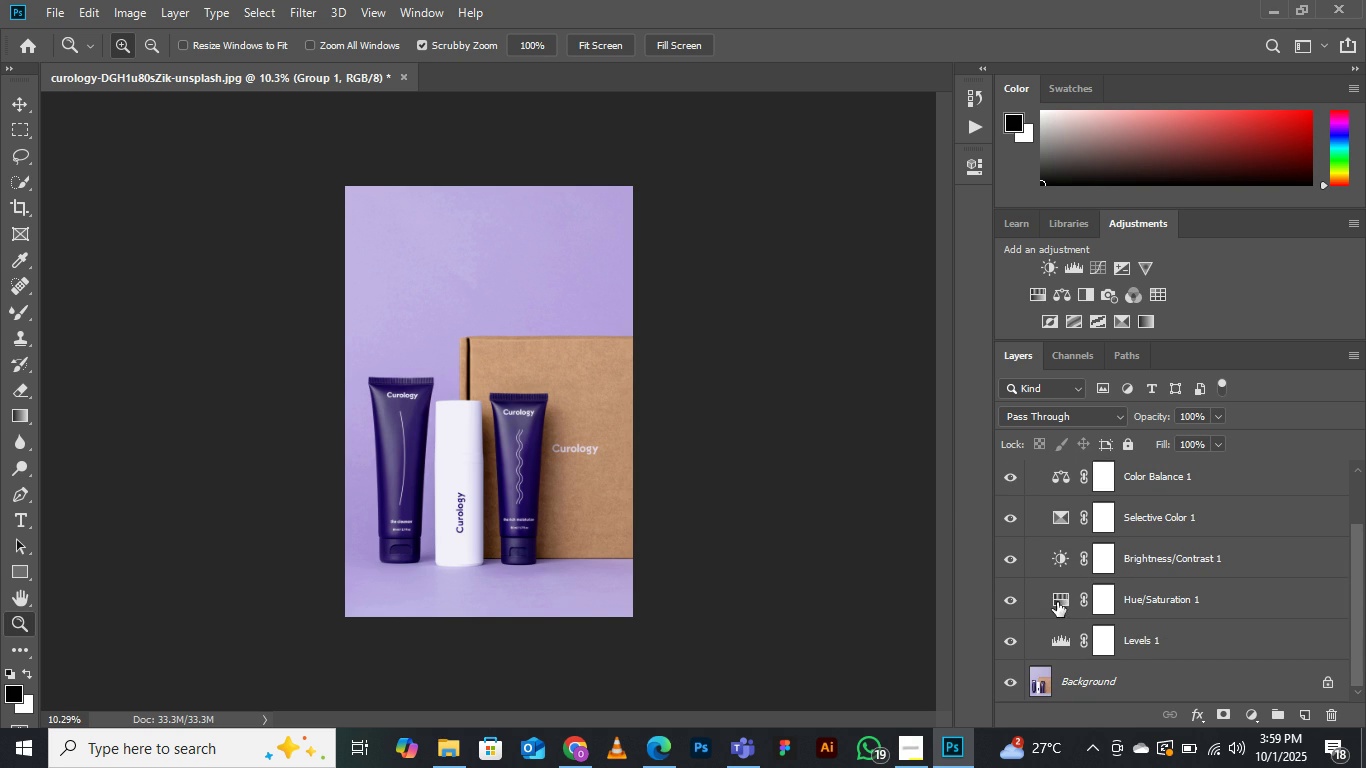 
double_click([1057, 601])
 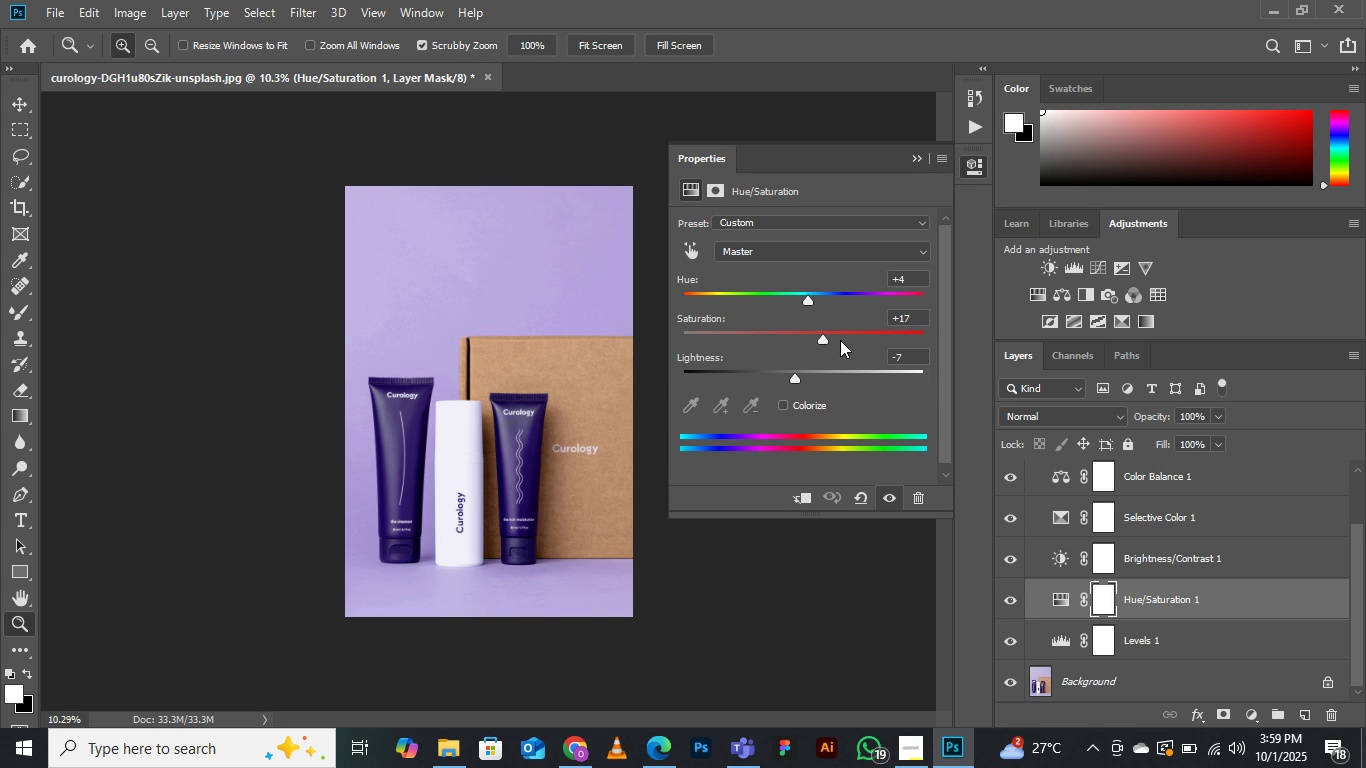 
left_click([843, 340])
 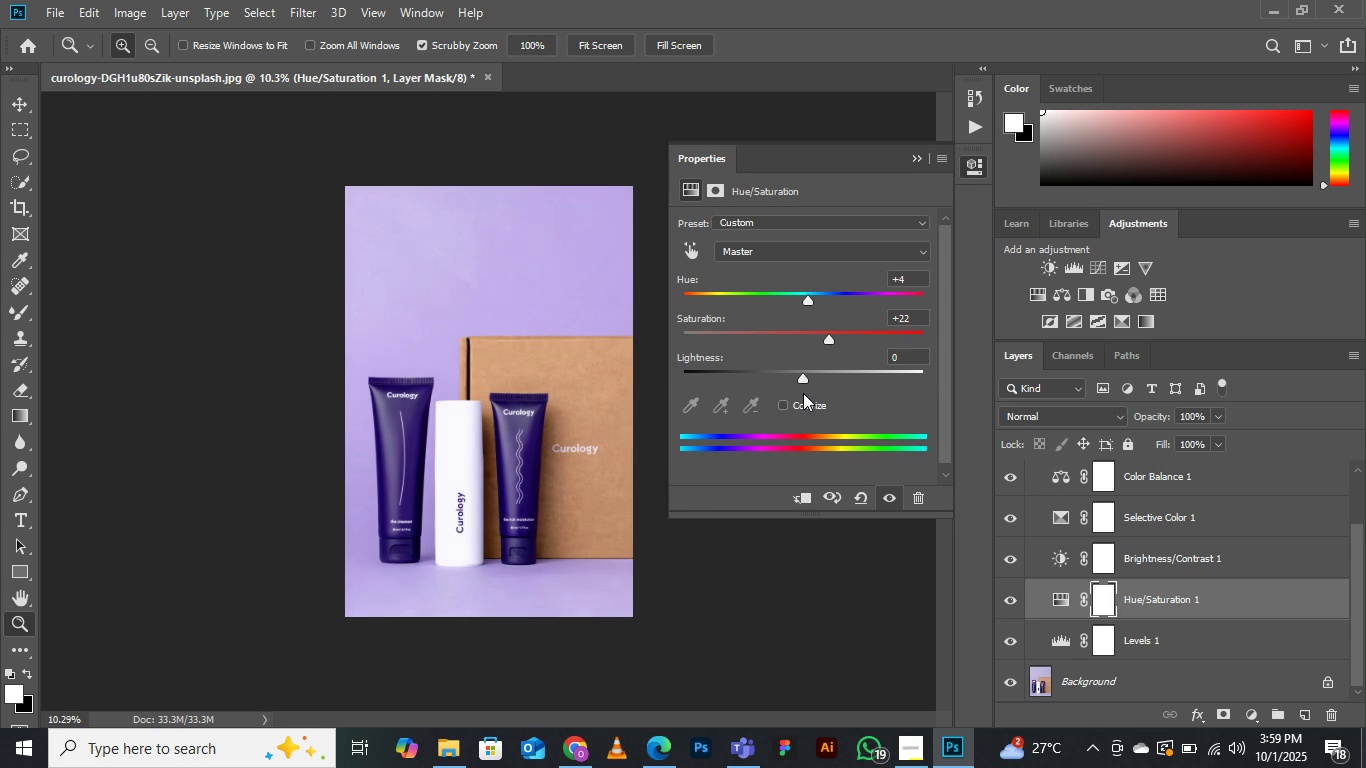 
wait(10.1)
 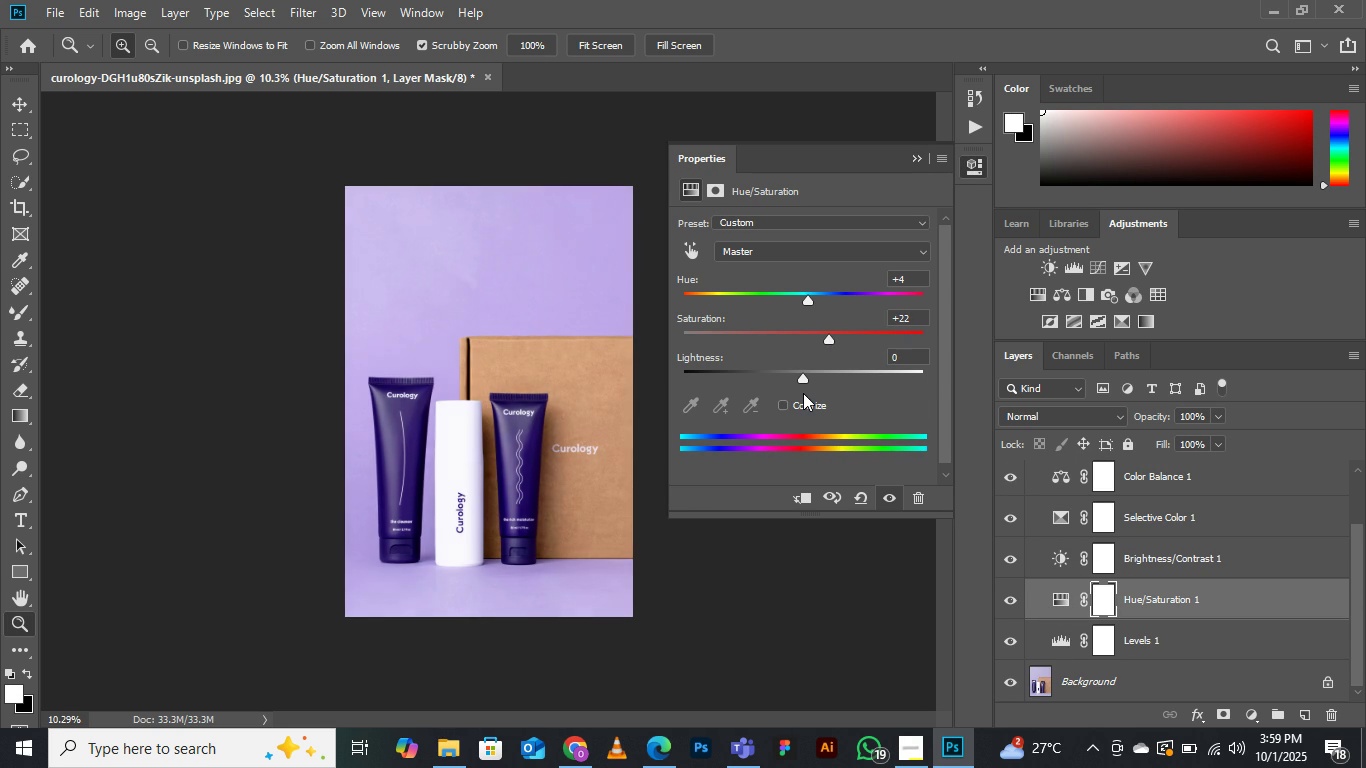 
left_click([921, 153])
 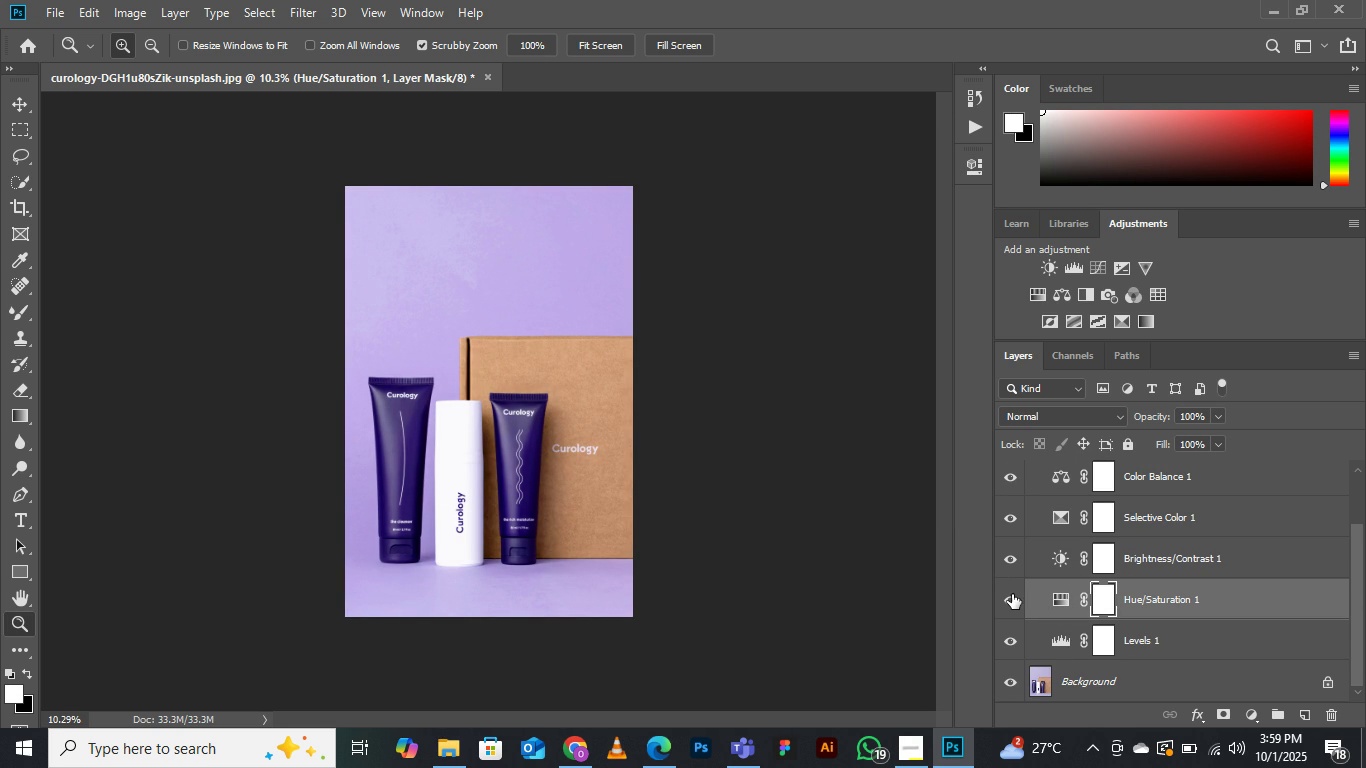 
left_click([1012, 594])
 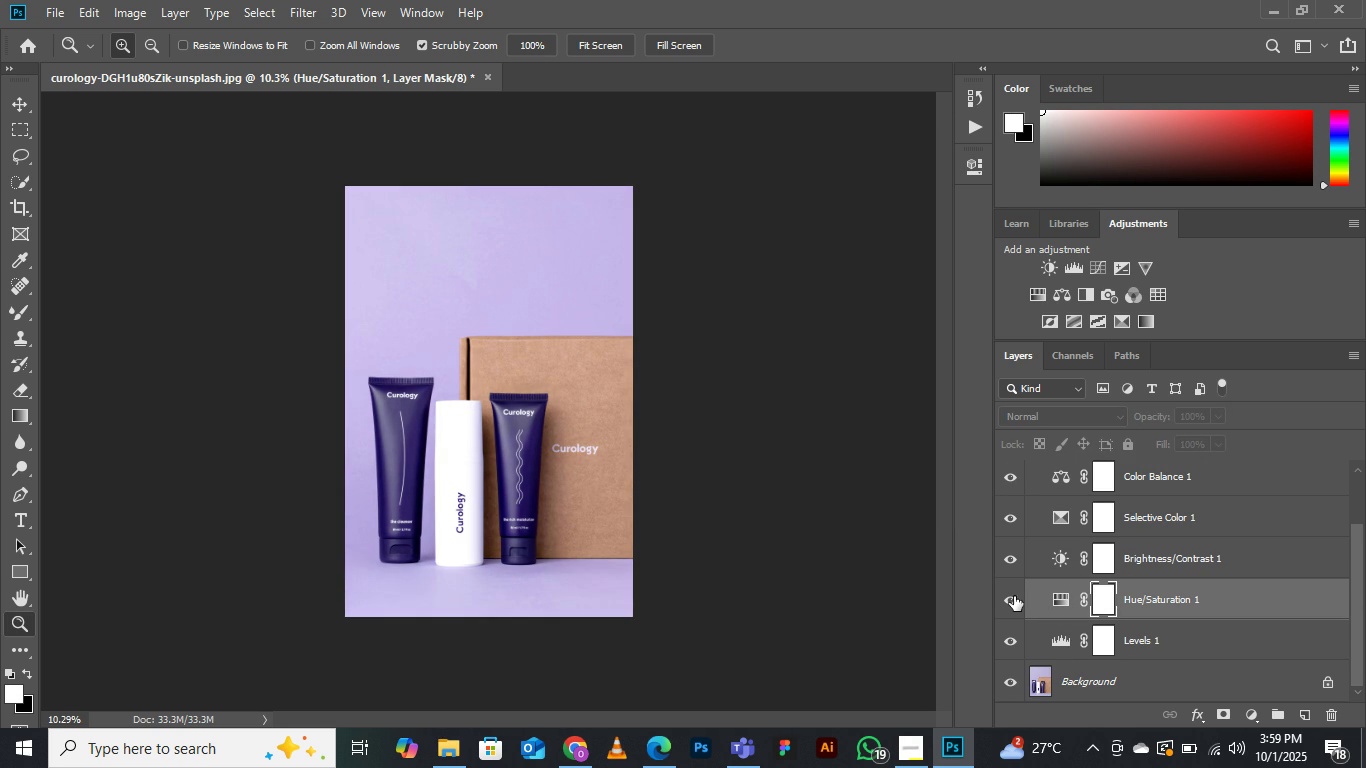 
left_click([1014, 596])
 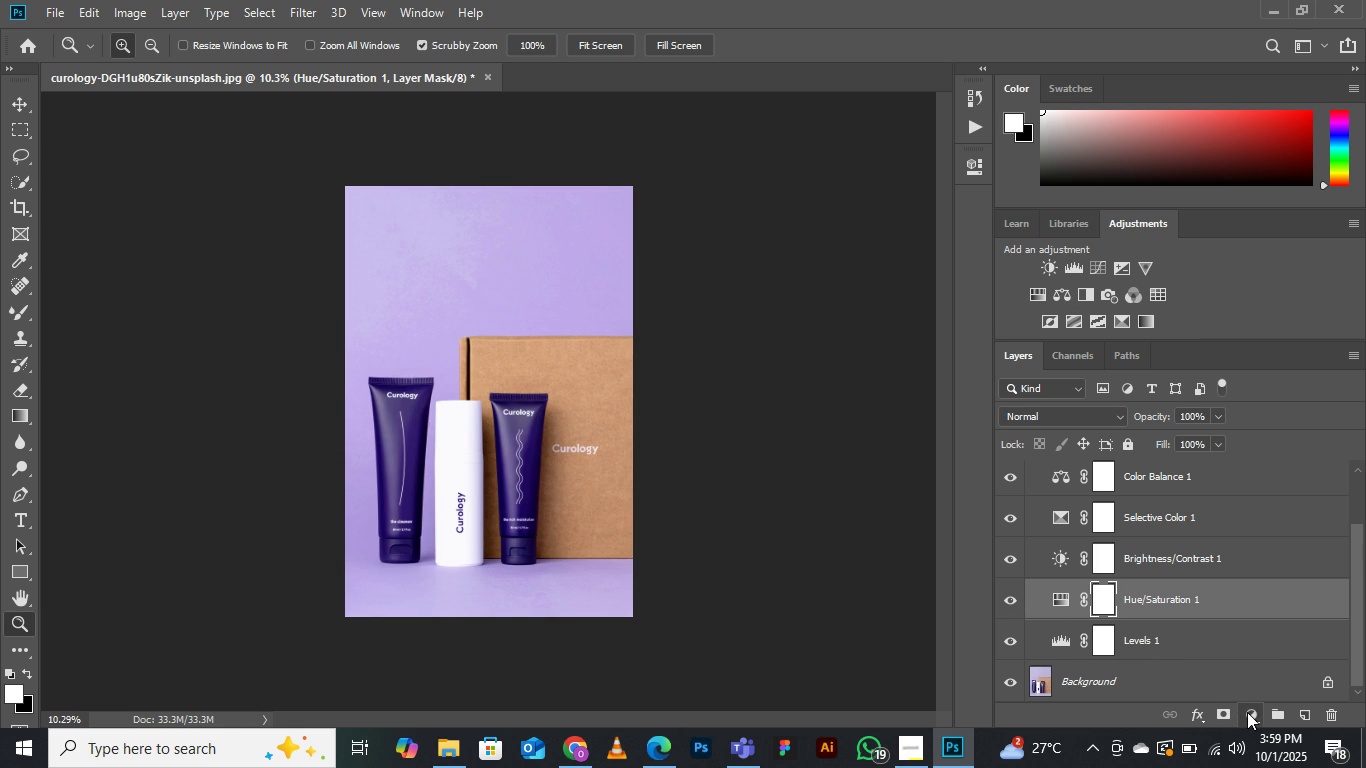 
left_click([1247, 712])
 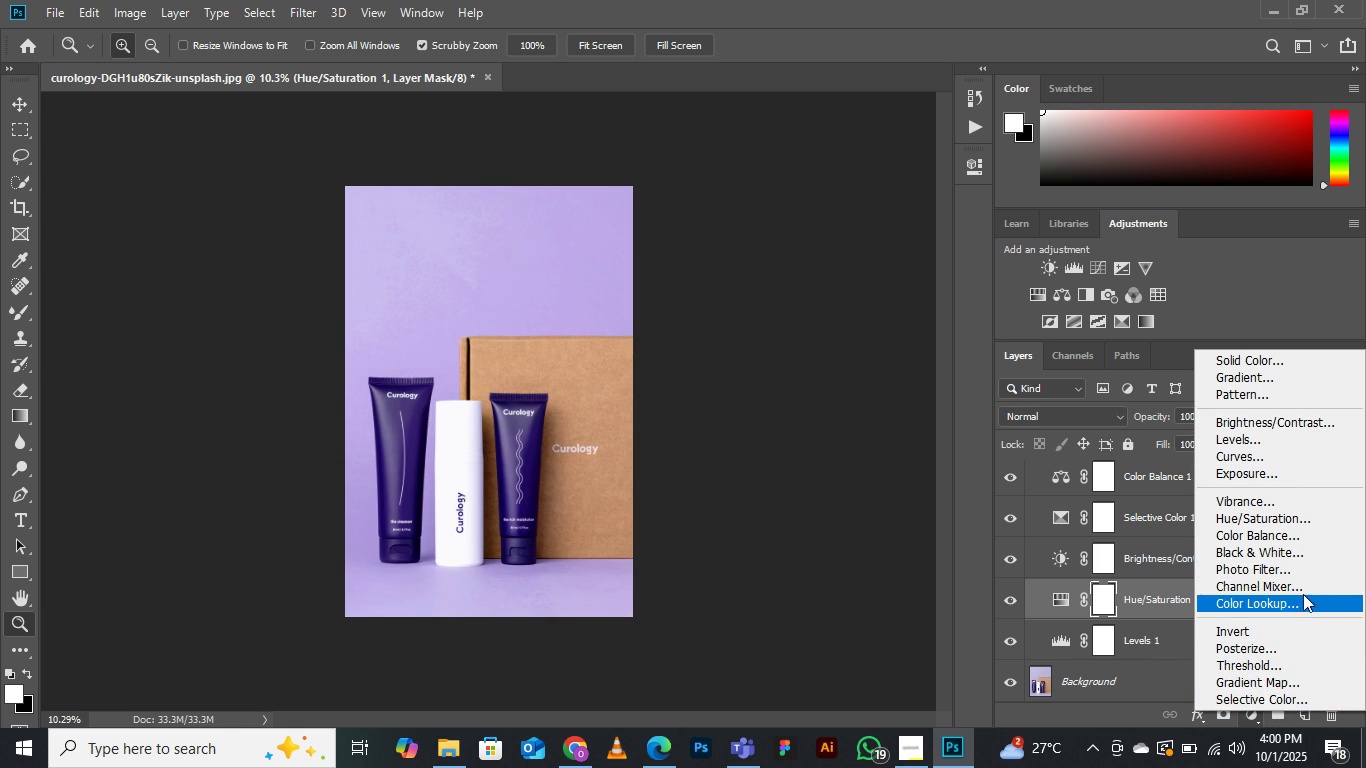 
wait(13.33)
 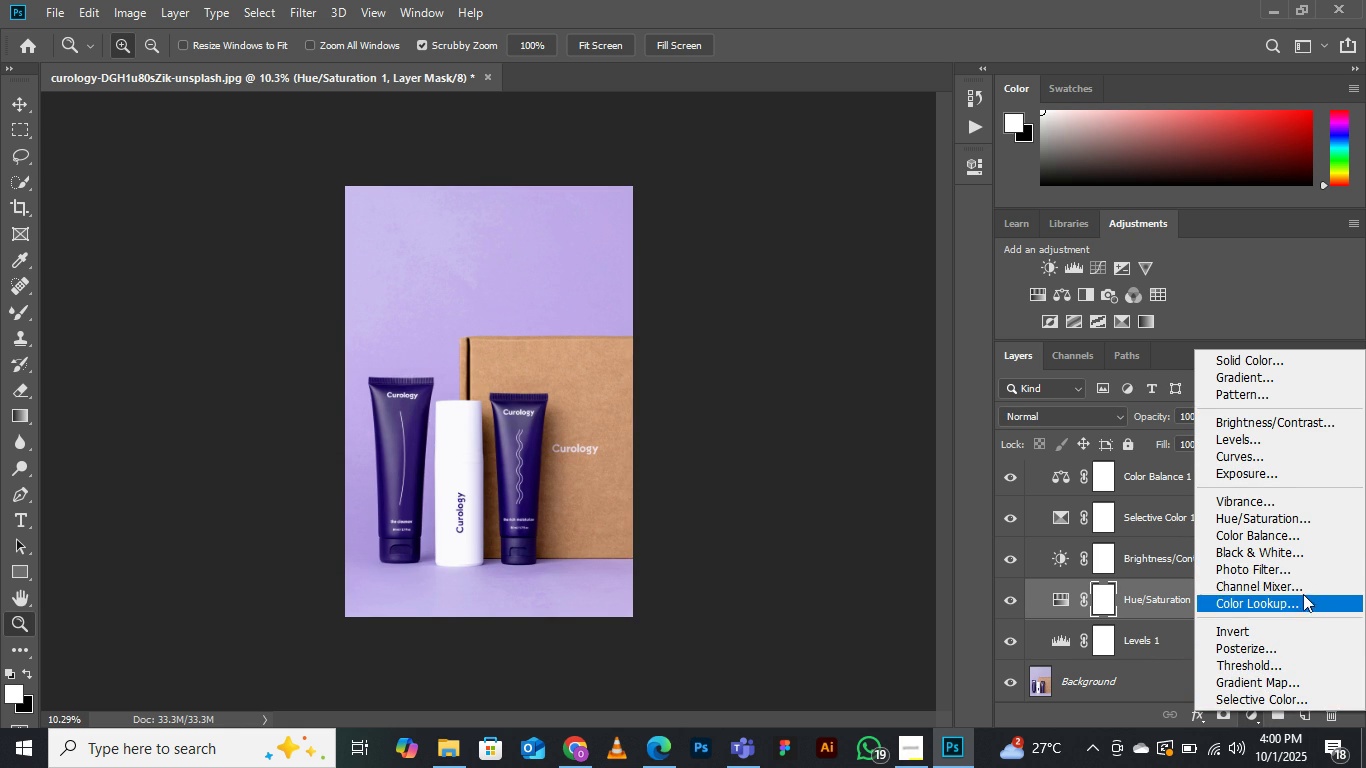 
left_click([1257, 357])
 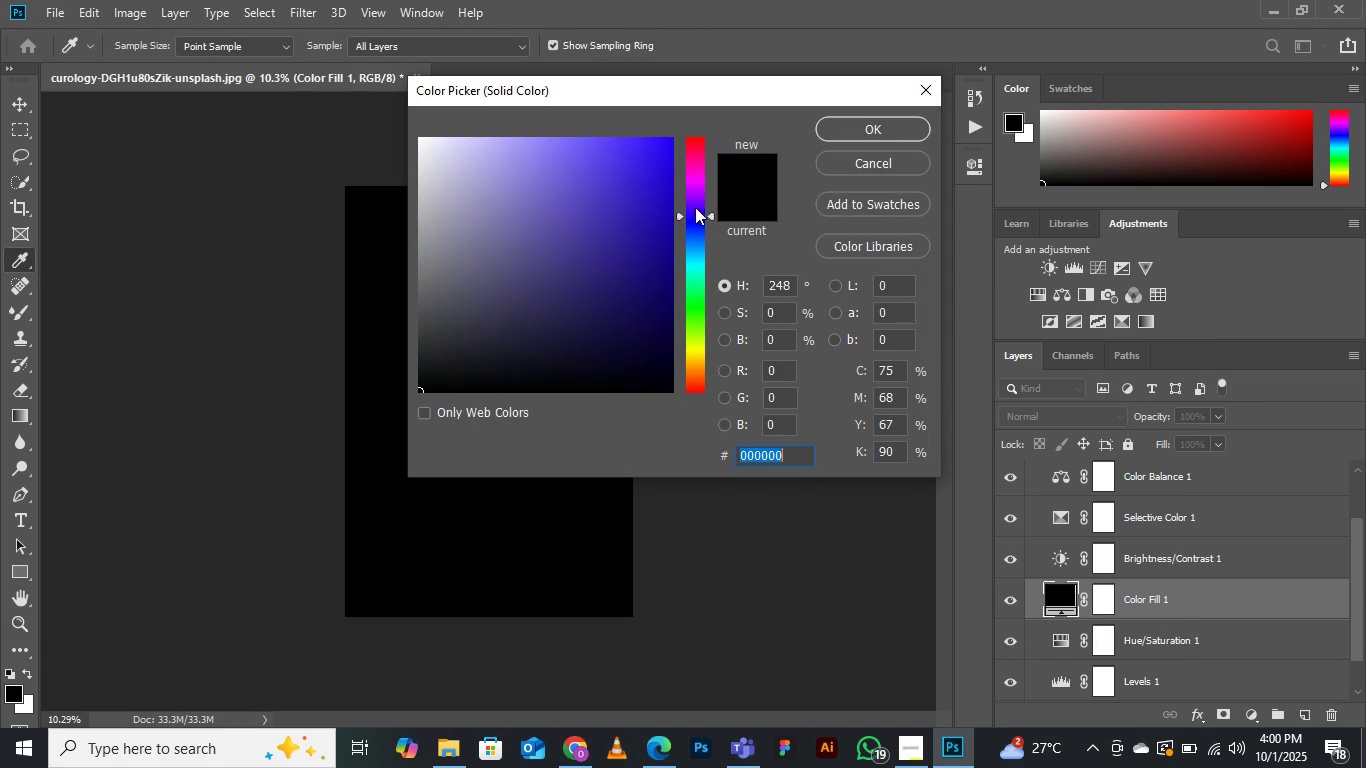 
left_click([660, 198])
 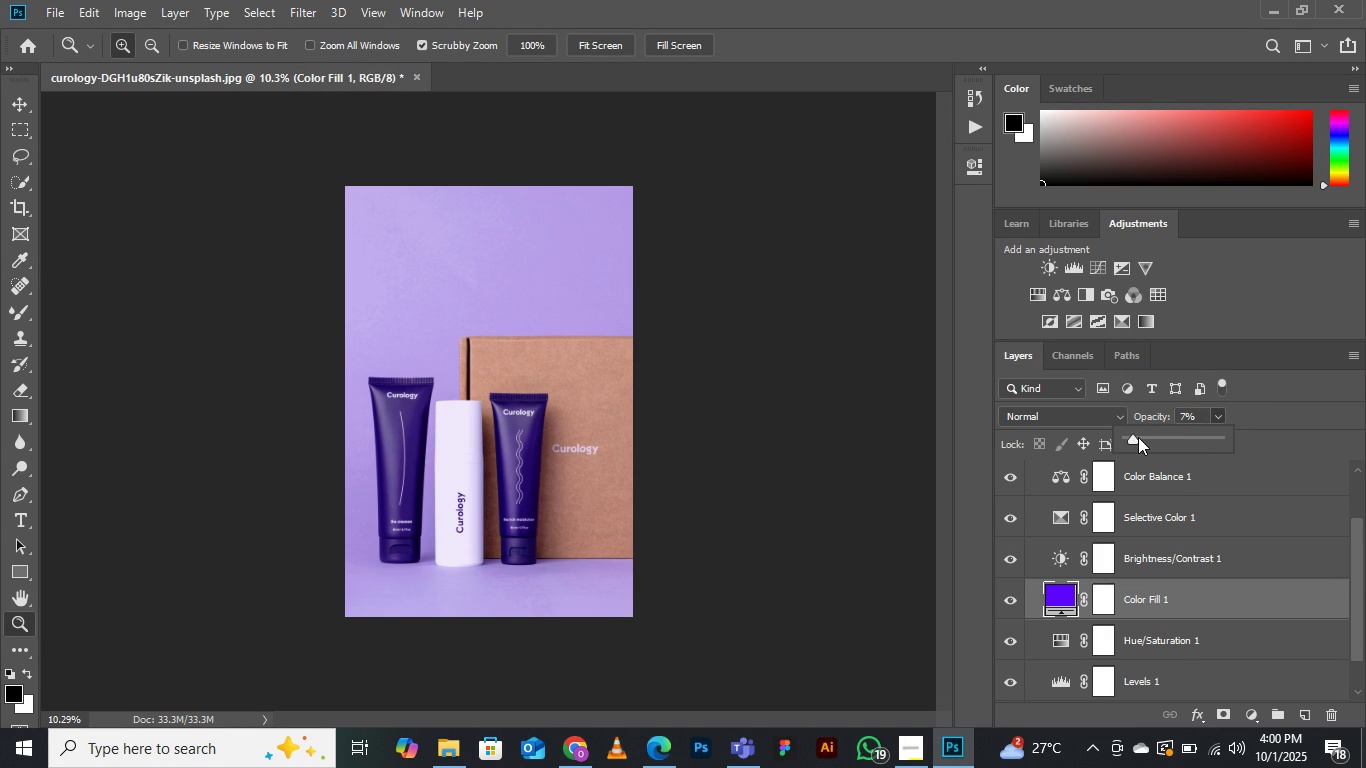 
wait(6.62)
 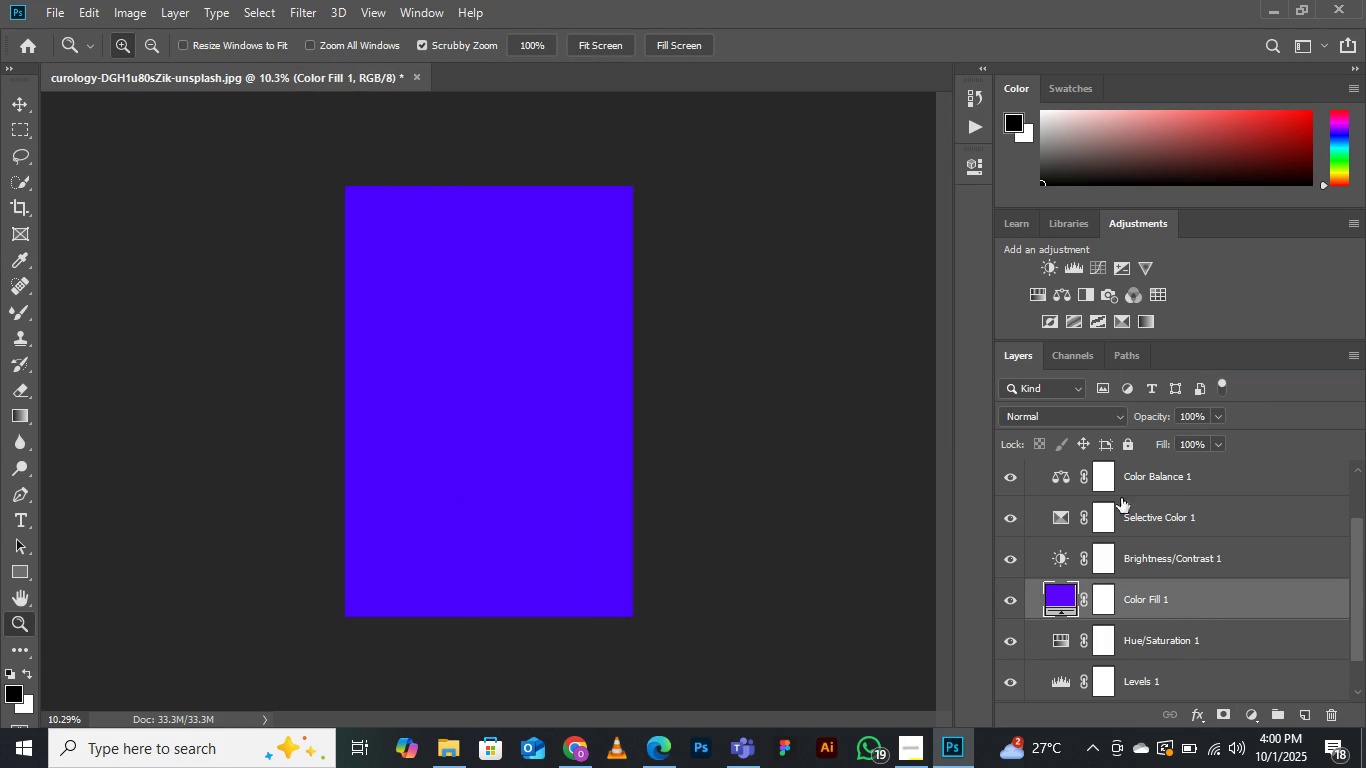 
key(Backspace)
 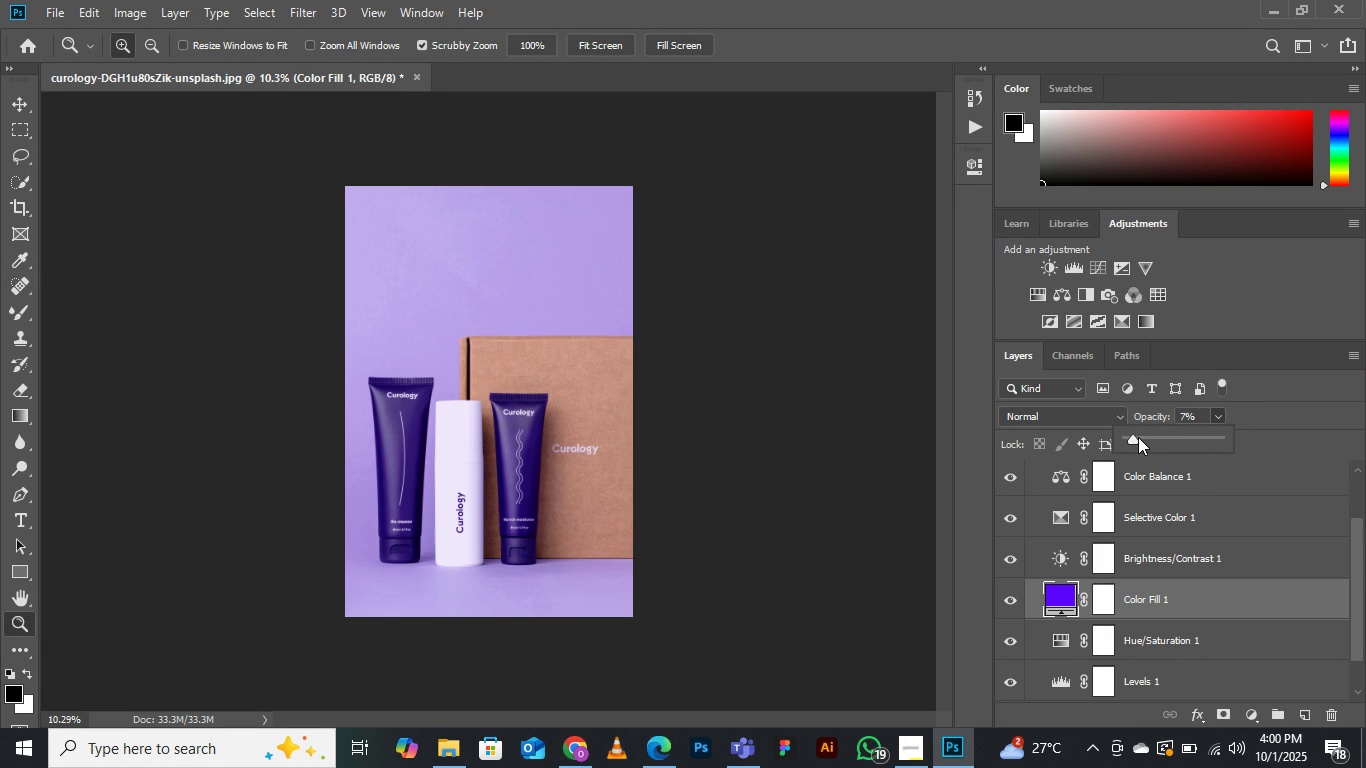 
key(Delete)
 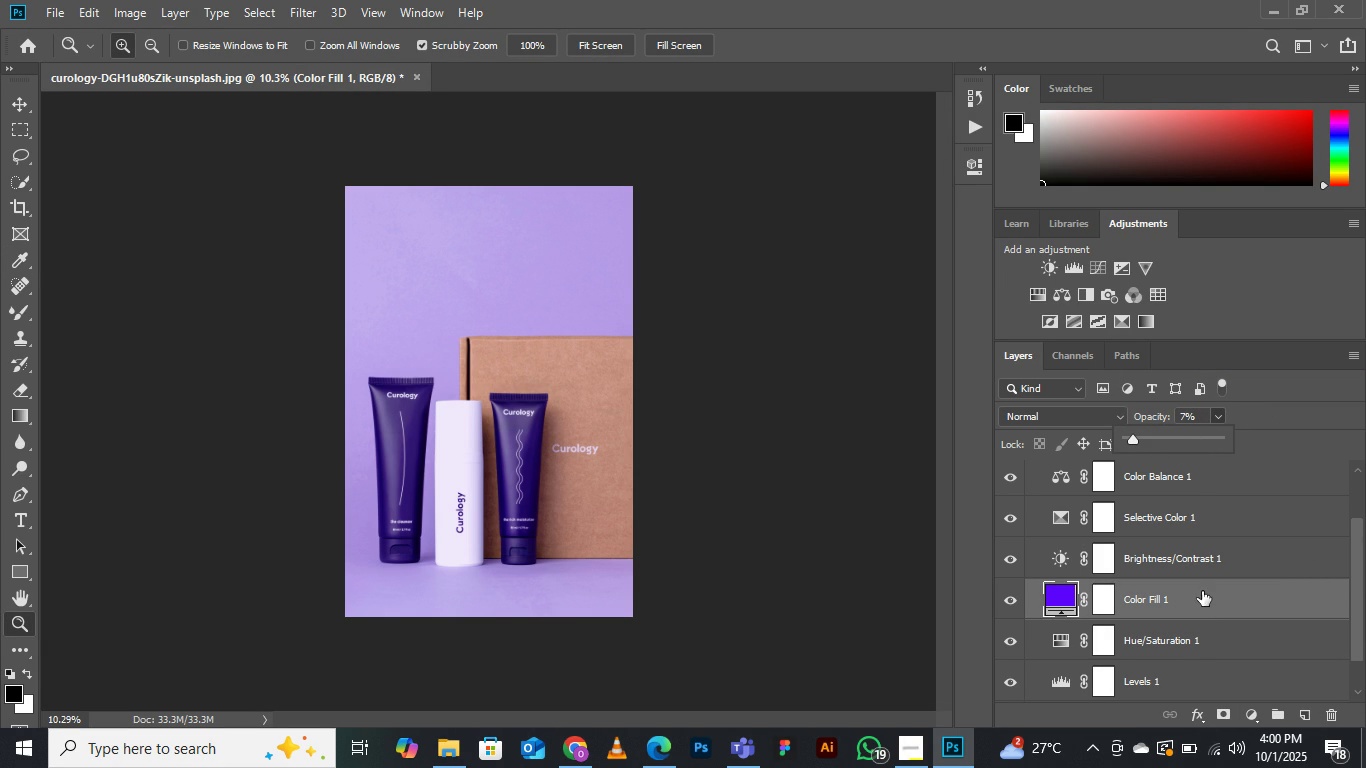 
double_click([1210, 558])
 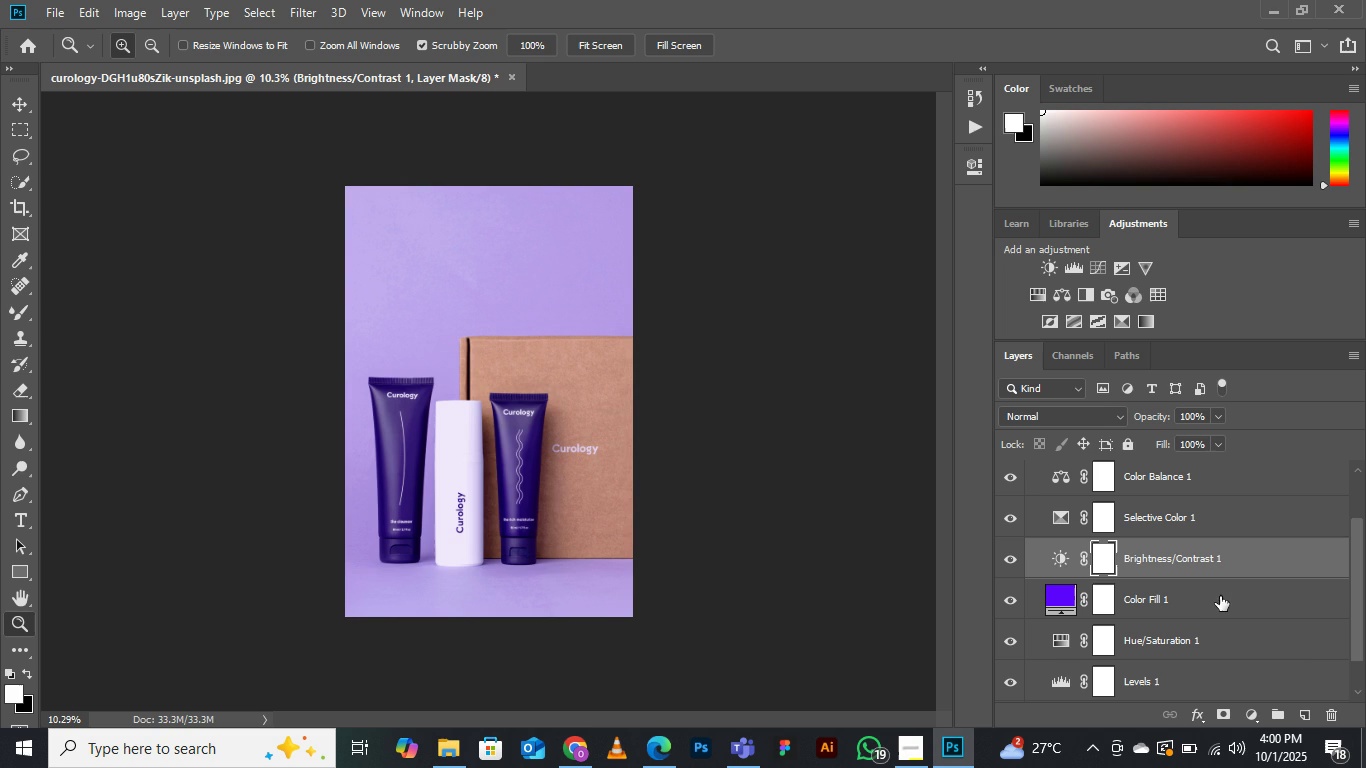 
triple_click([1220, 596])
 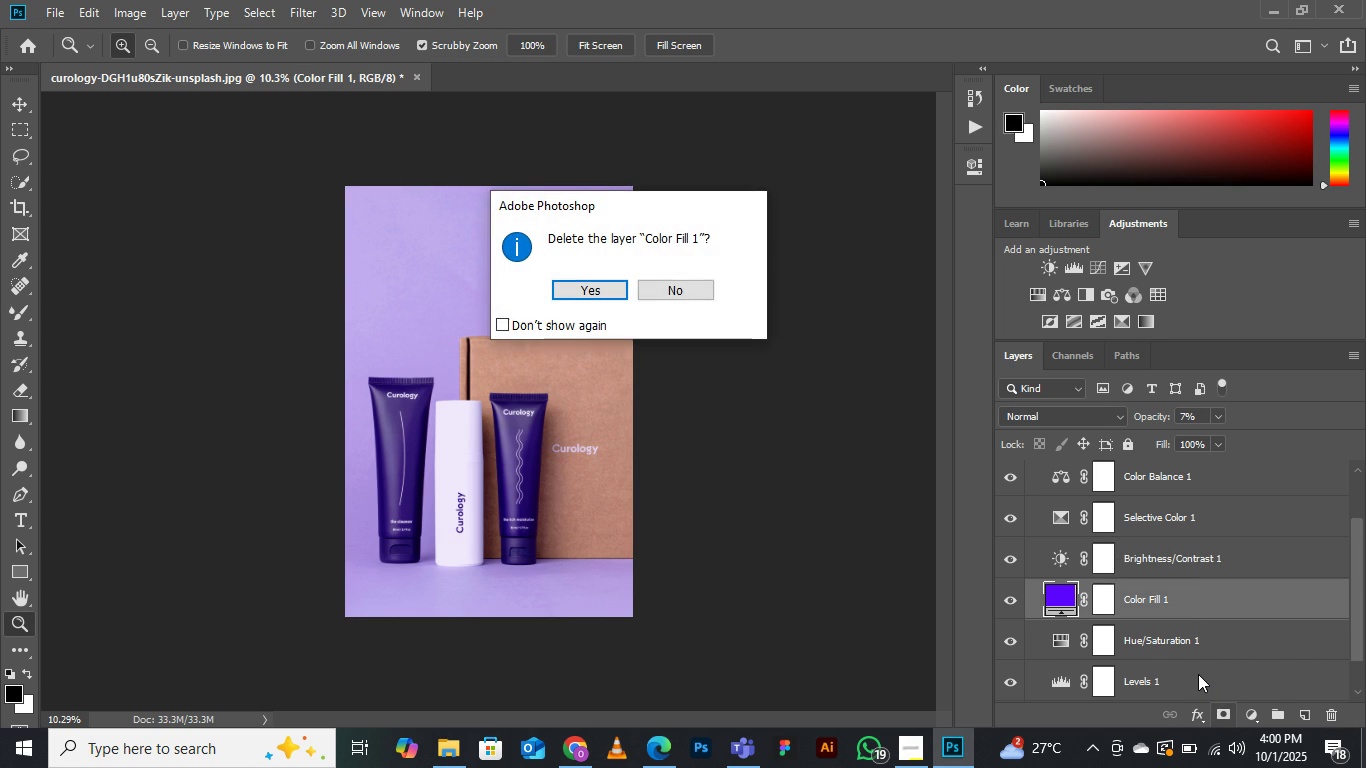 
key(Enter)
 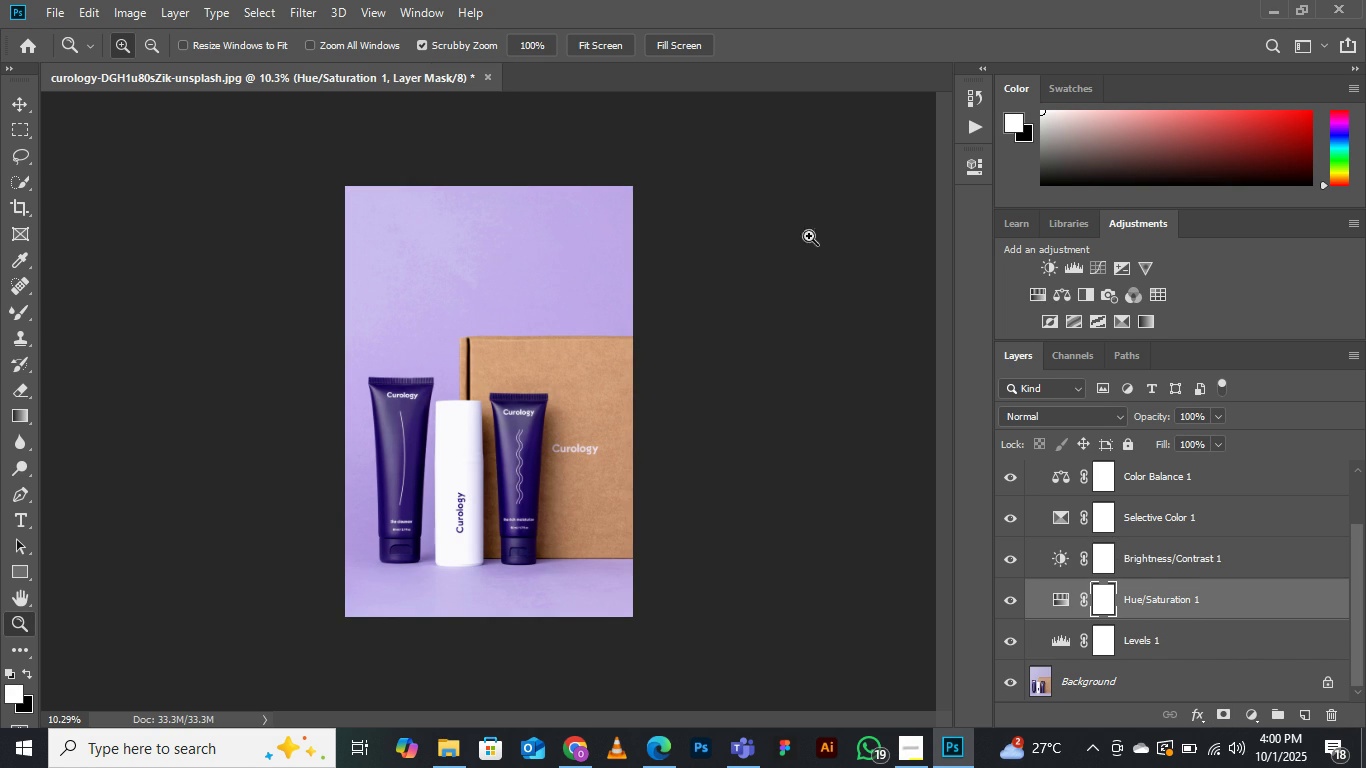 
scroll: coordinate [1087, 581], scroll_direction: up, amount: 6.0
 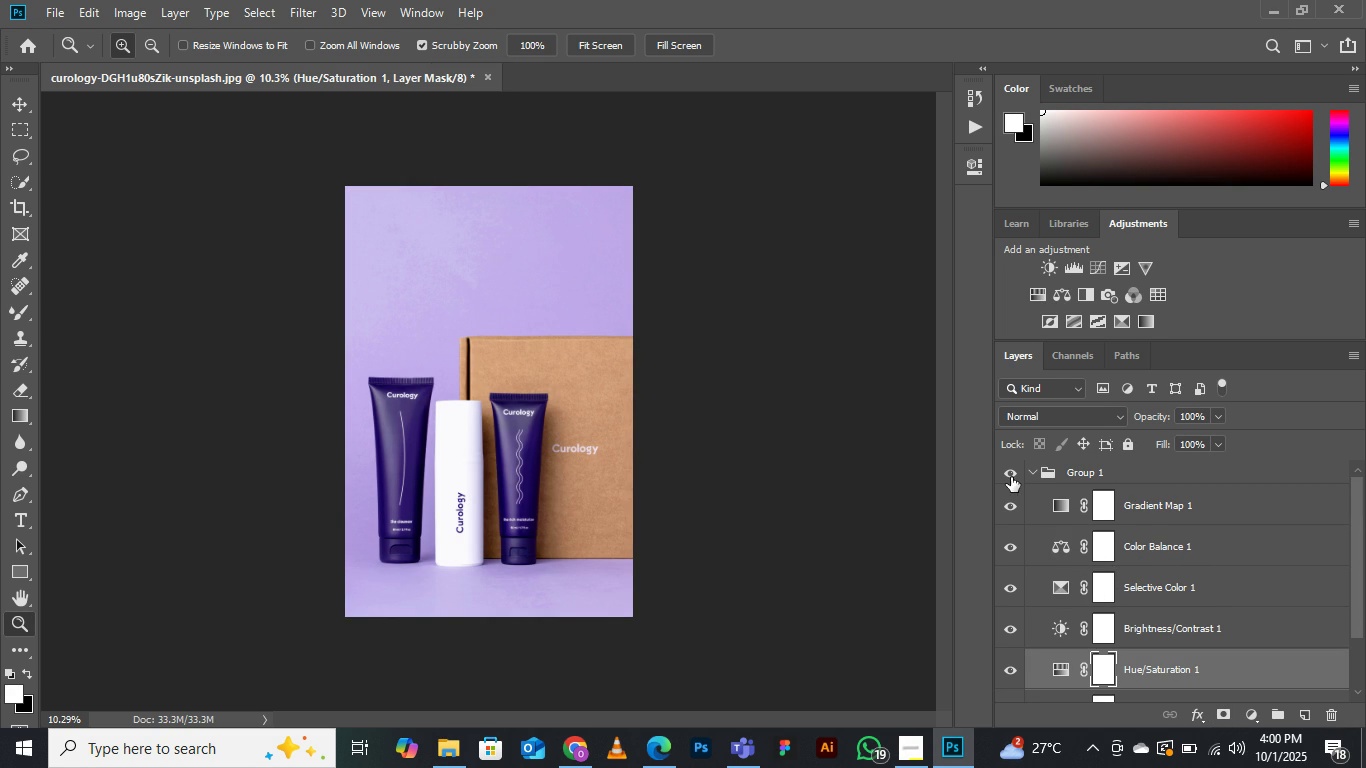 
left_click([1009, 473])
 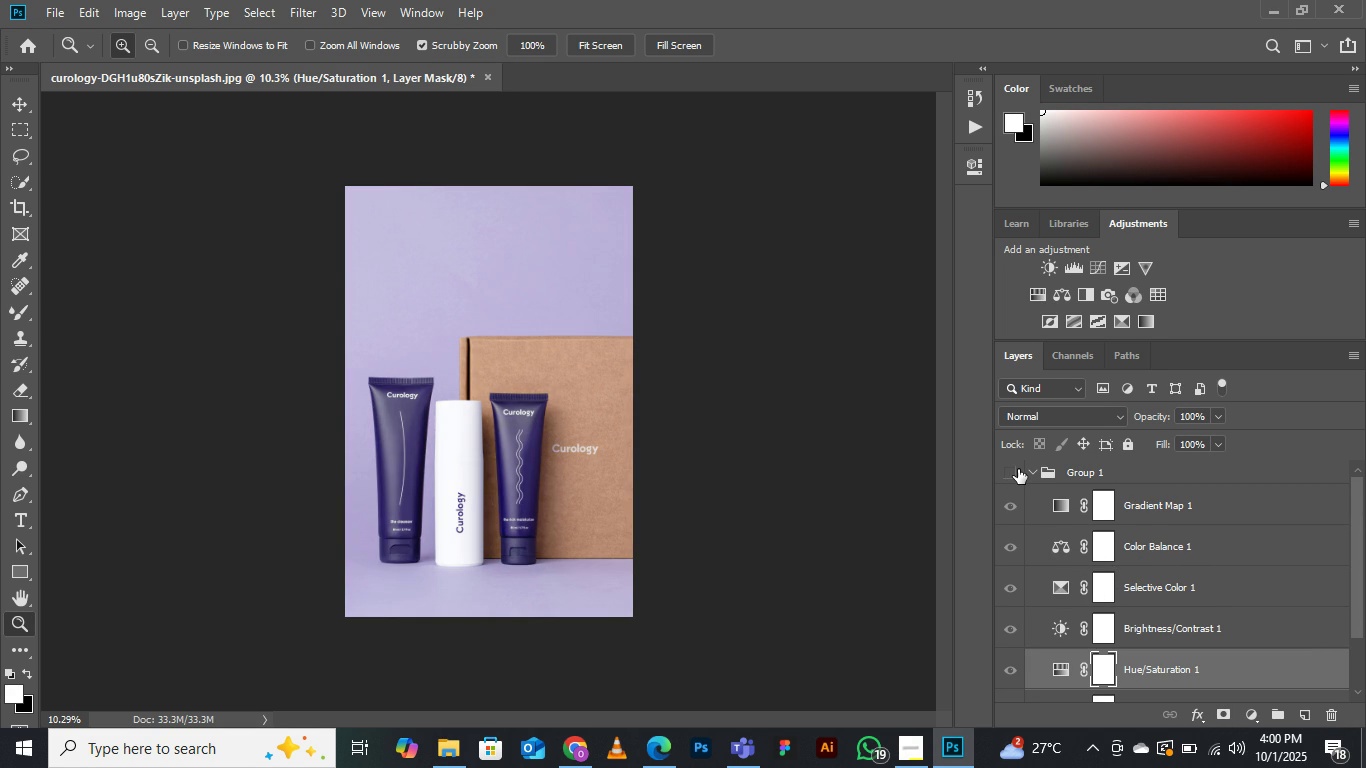 
left_click([1018, 469])
 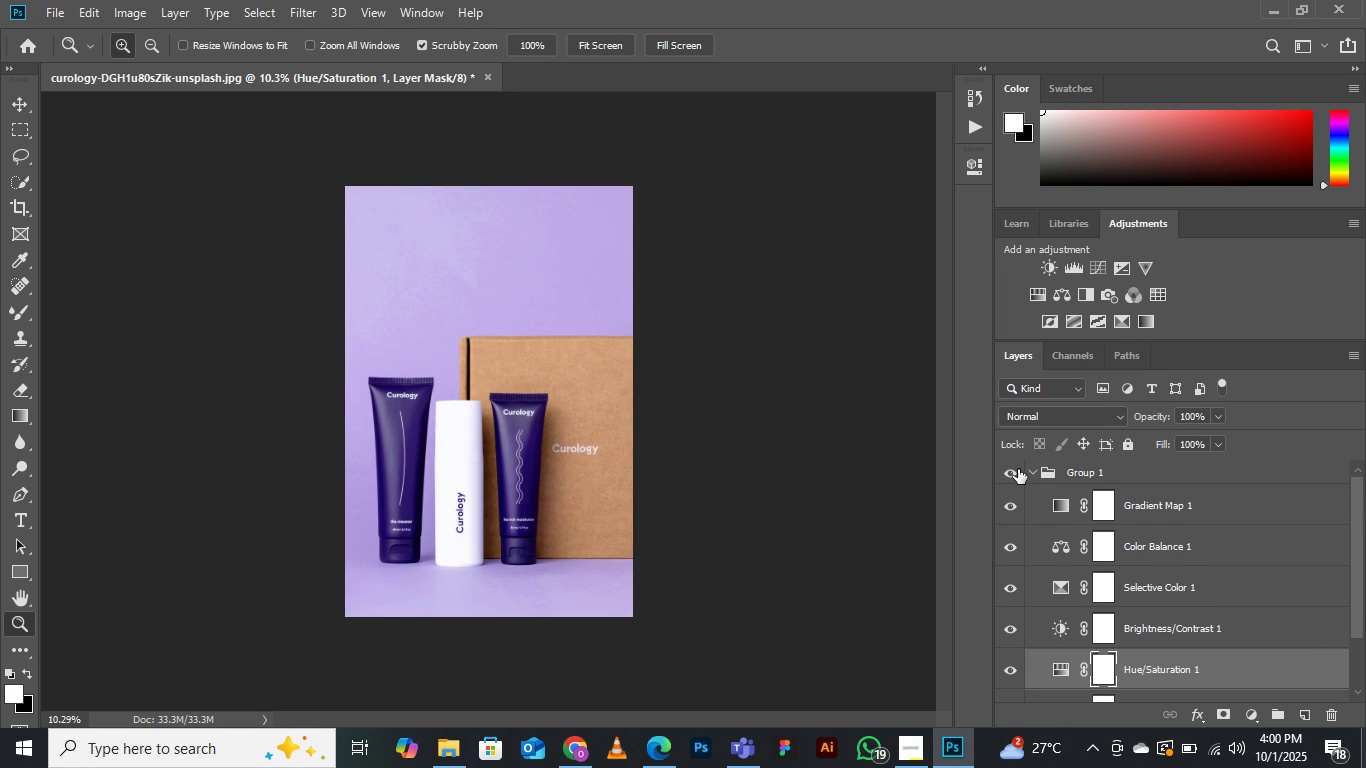 
left_click([1018, 469])
 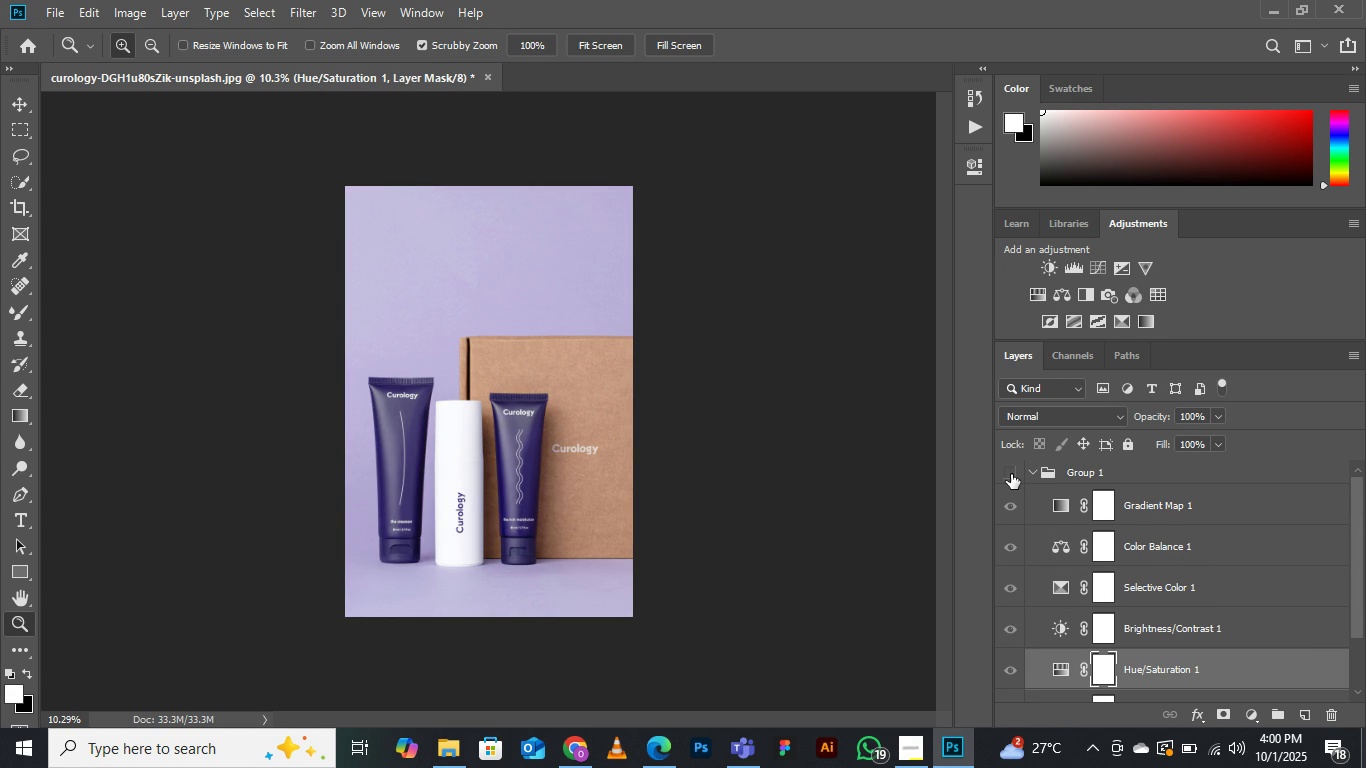 
left_click([1015, 474])
 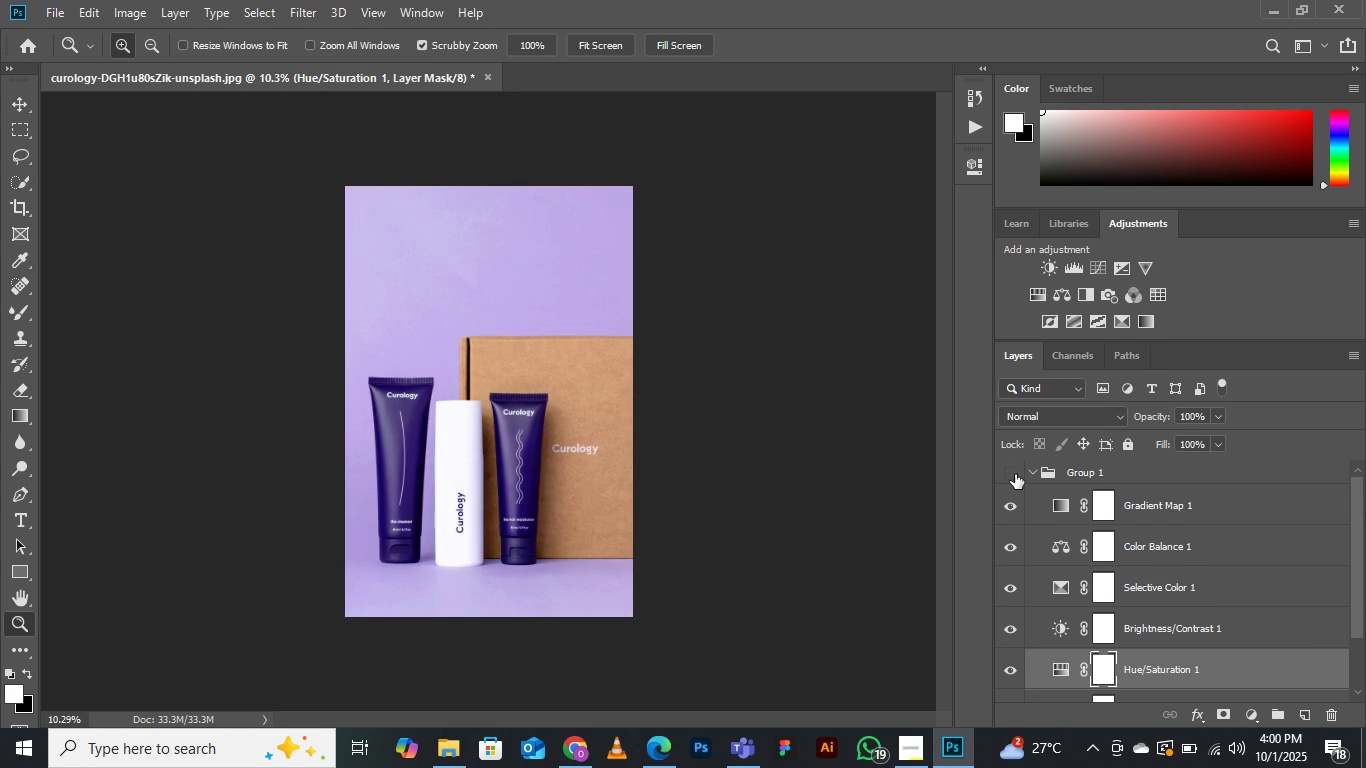 
left_click([1015, 474])
 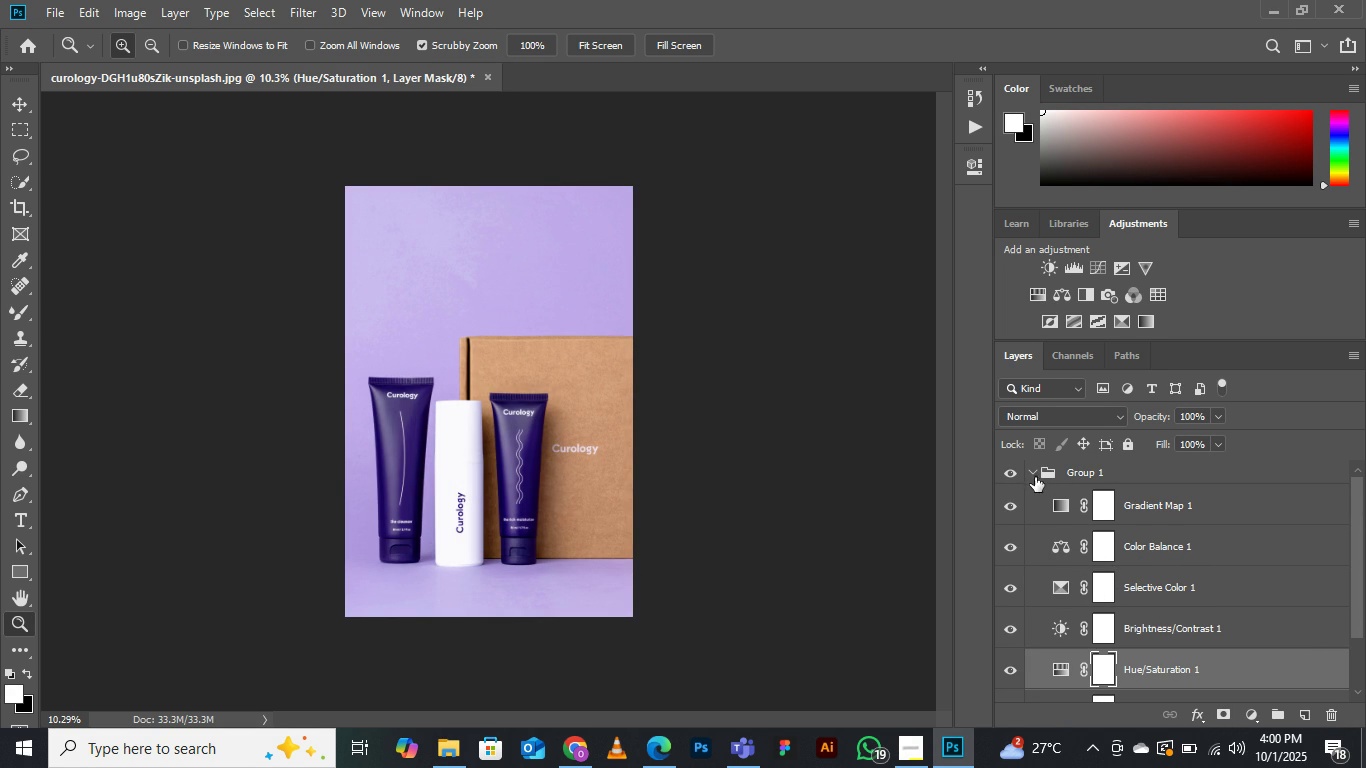 
left_click([1035, 476])